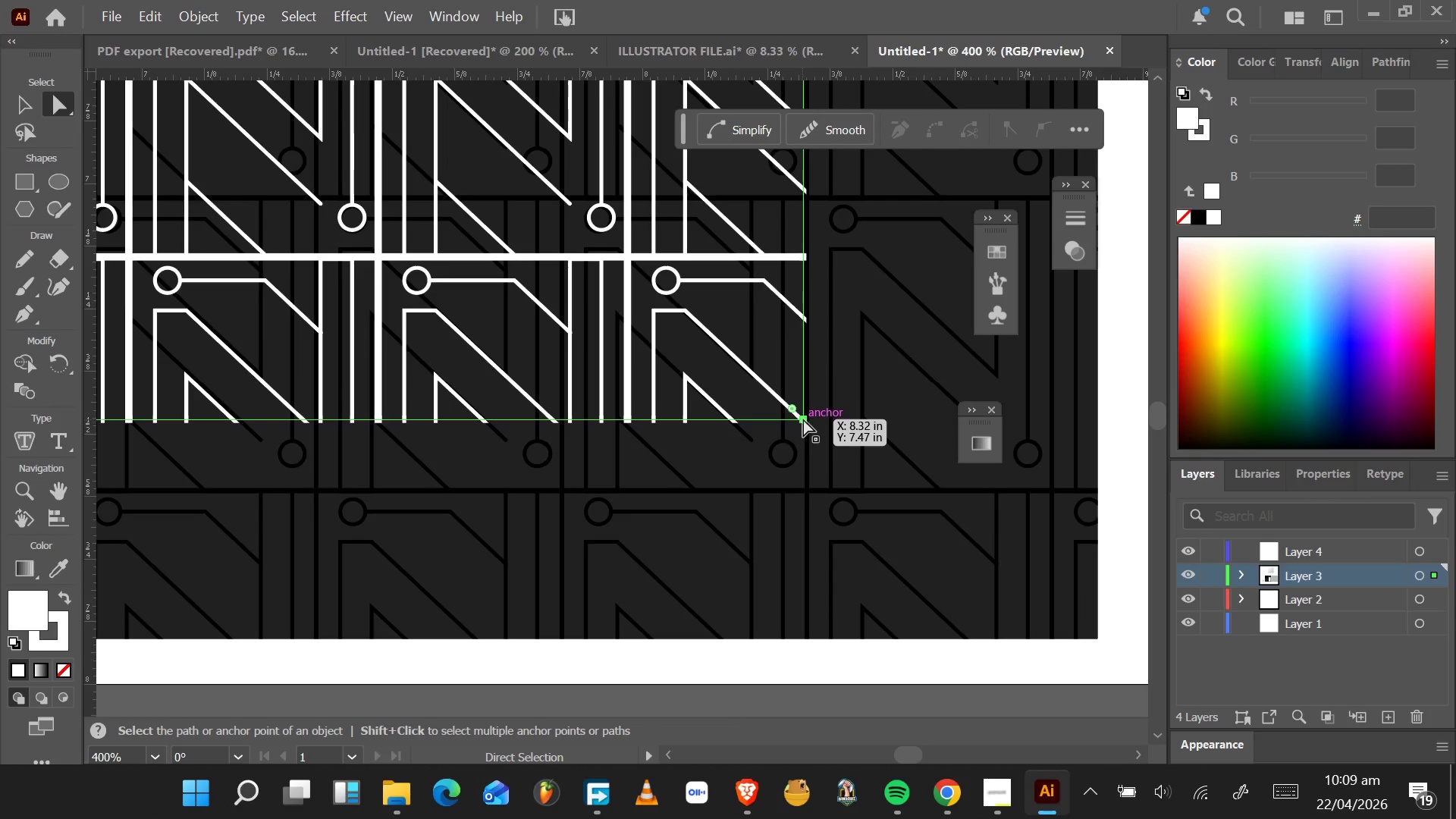 
left_click_drag(start_coordinate=[803, 419], to_coordinate=[1097, 640])
 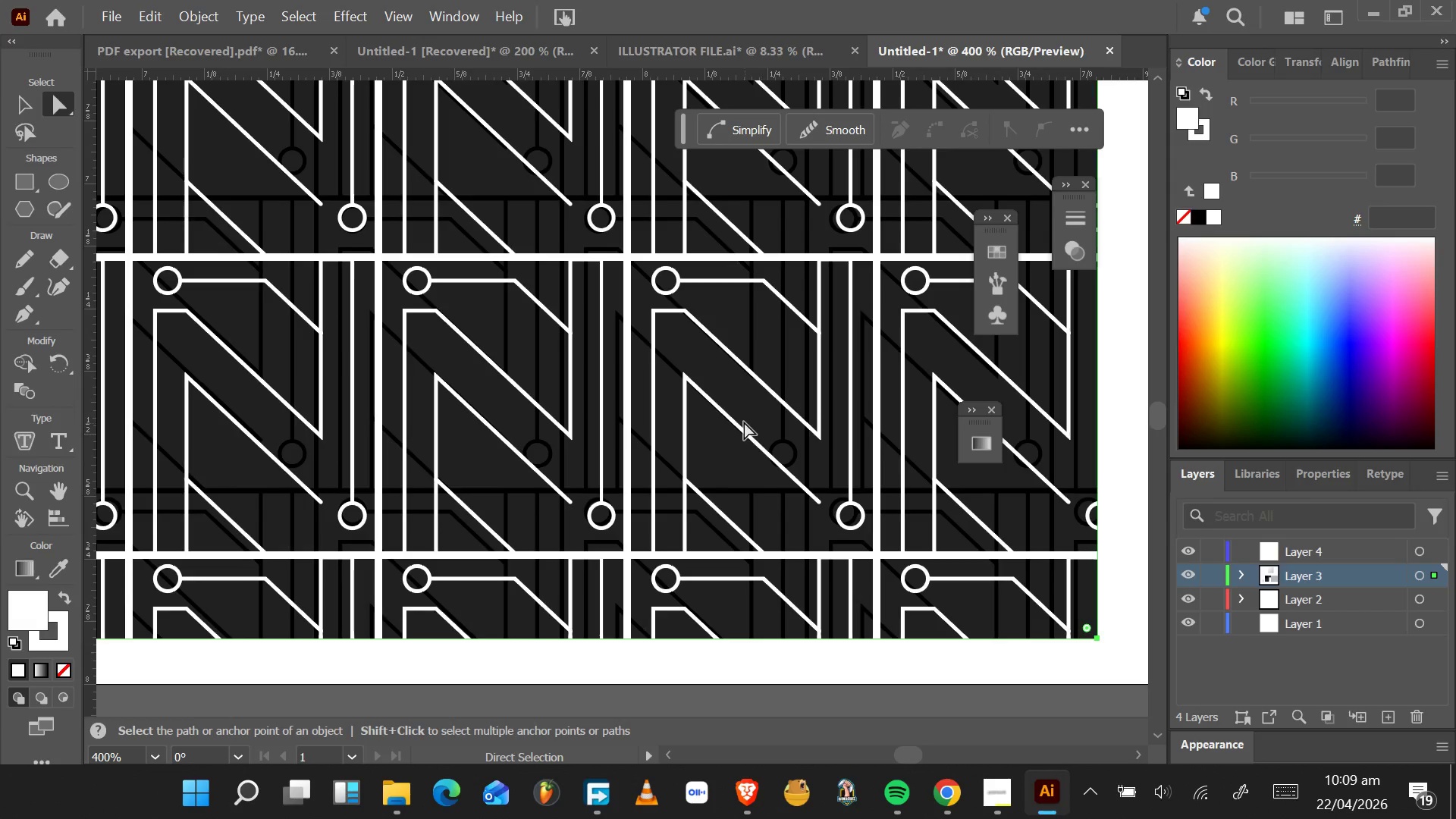 
hold_key(key=AltLeft, duration=1.53)
scroll: coordinate [737, 416], scroll_direction: down, amount: 5.0
 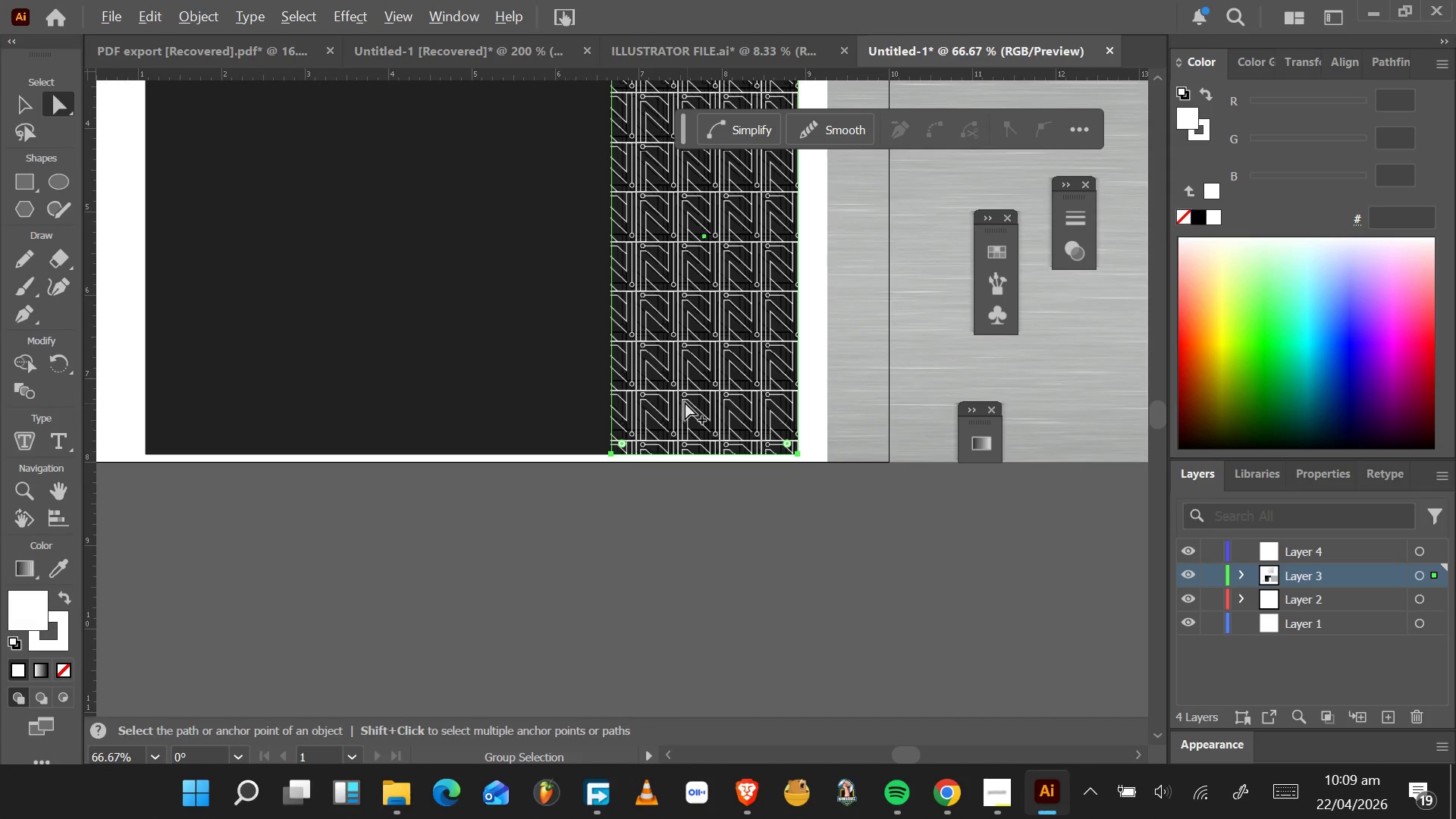 
key(Alt+AltLeft)
 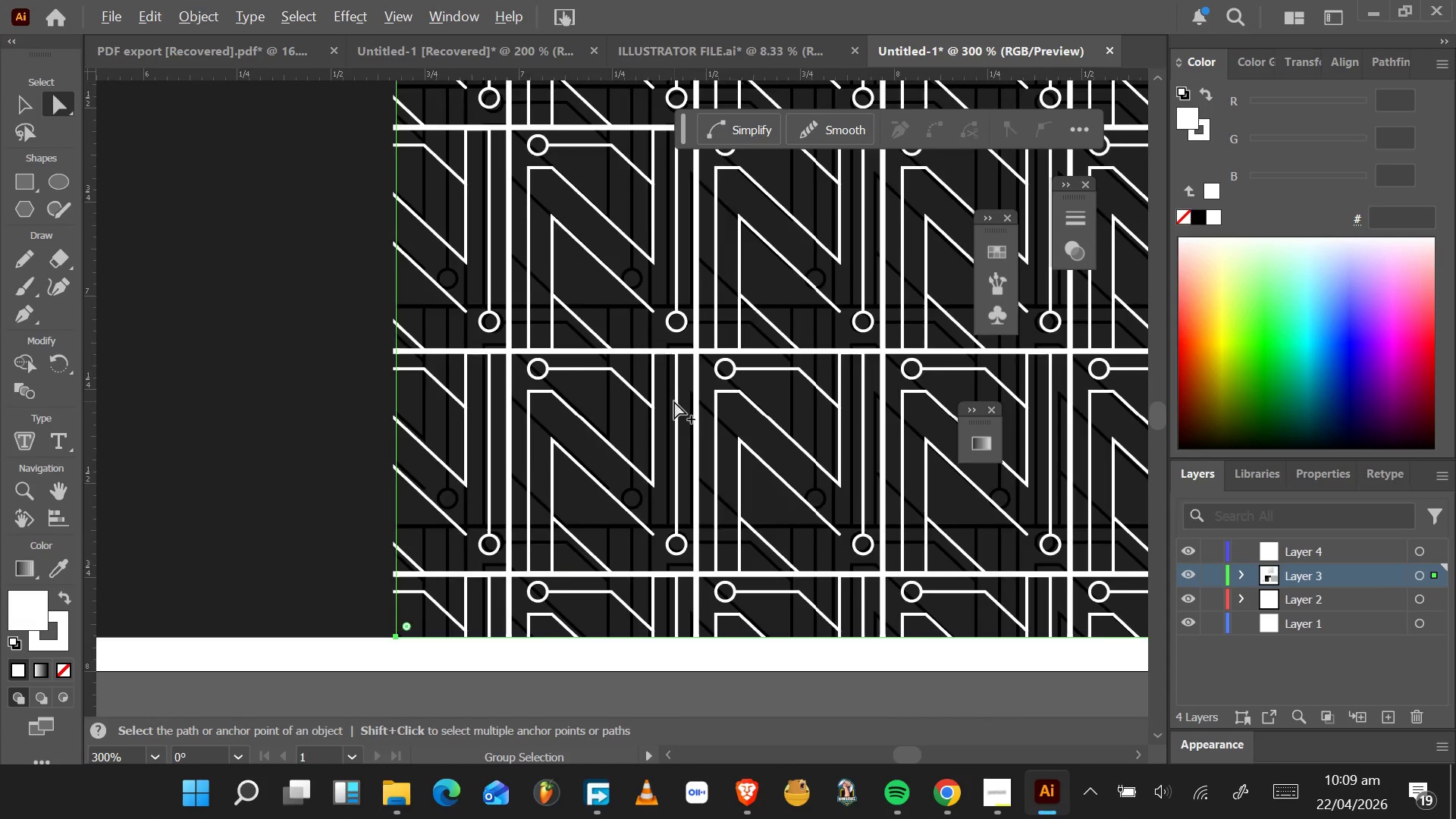 
key(Alt+AltLeft)
 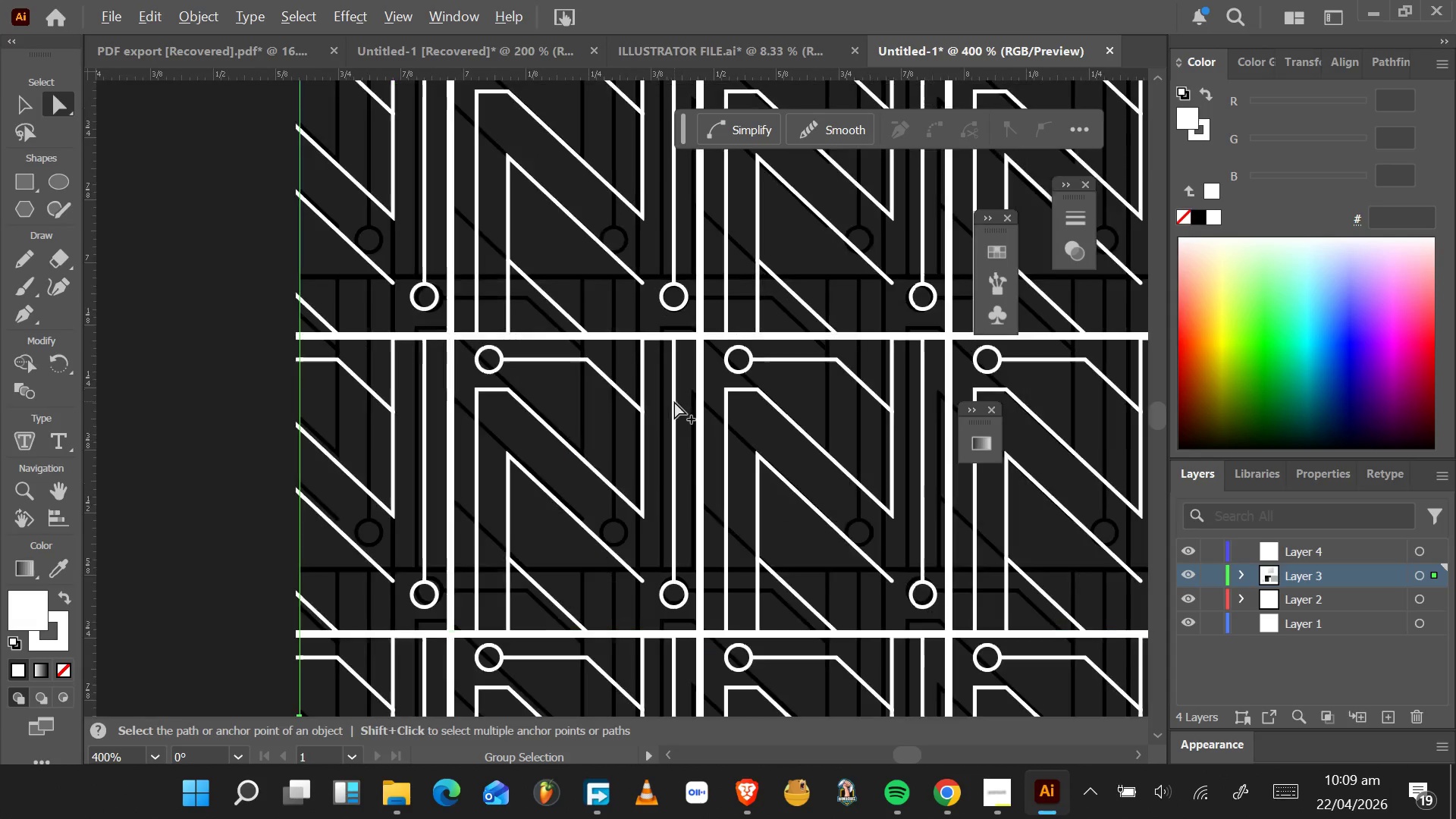 
scroll: coordinate [674, 401], scroll_direction: up, amount: 5.0
 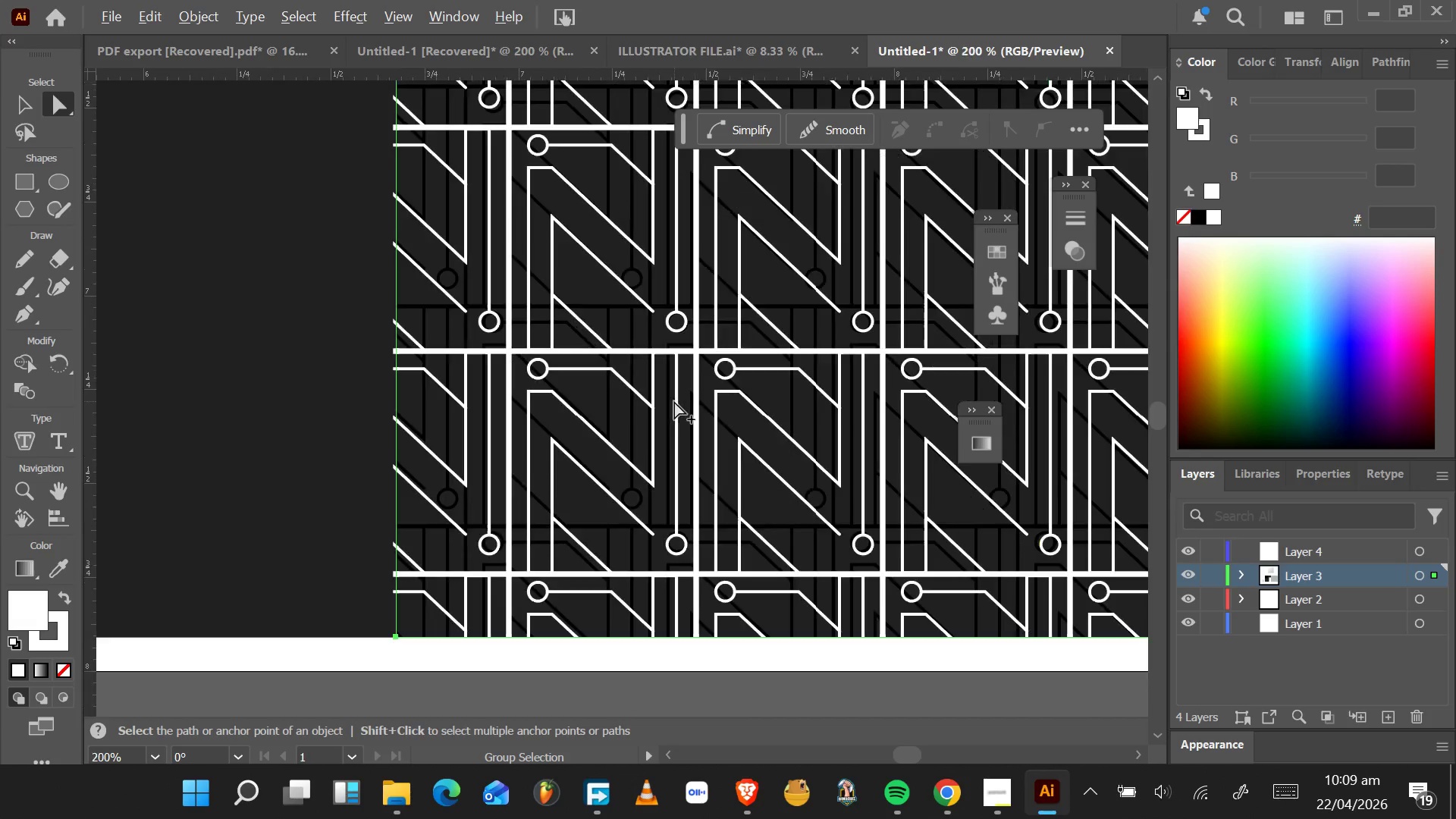 
key(Alt+AltLeft)
 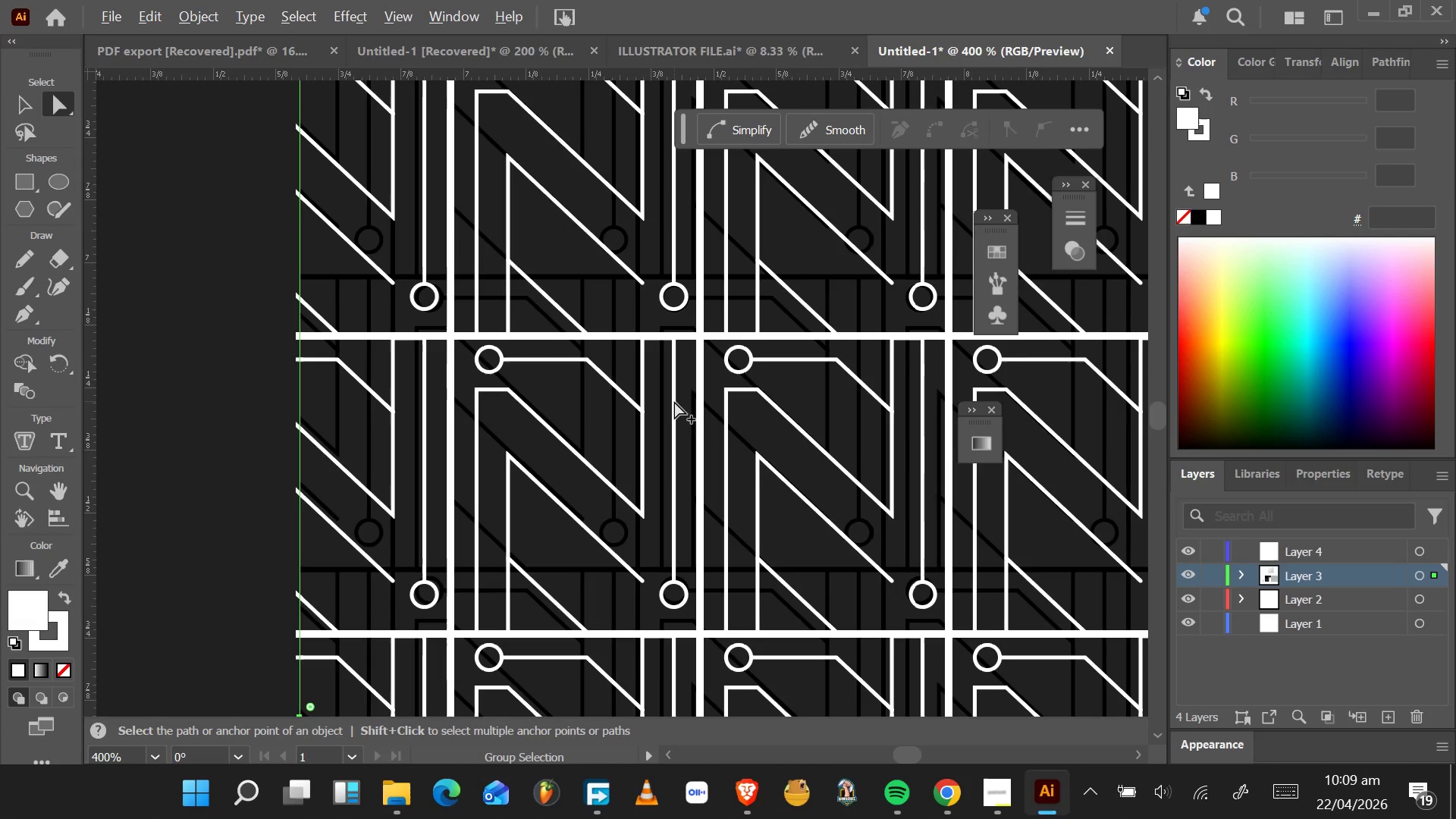 
key(Alt+AltLeft)
 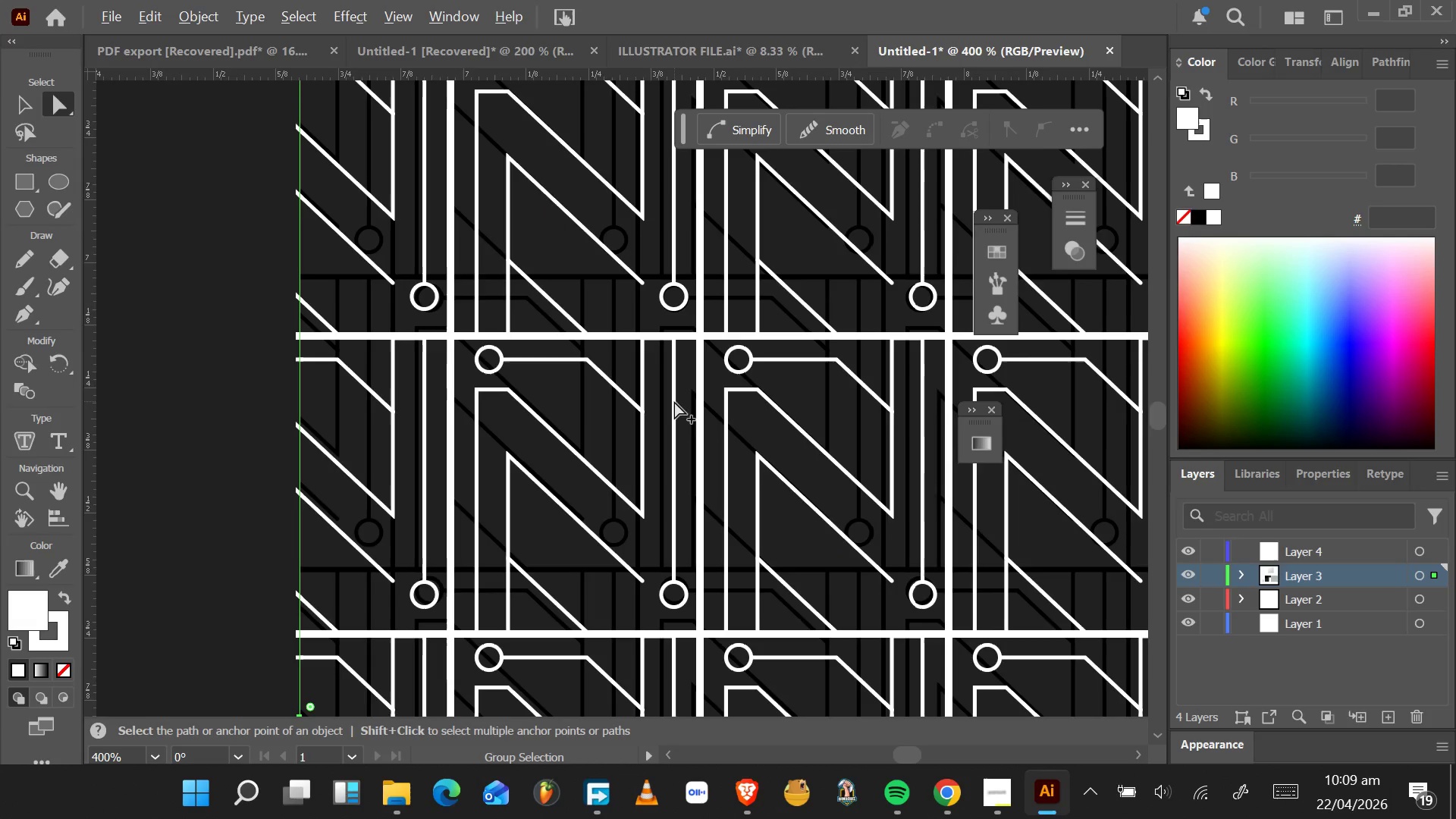 
key(Alt+AltLeft)
 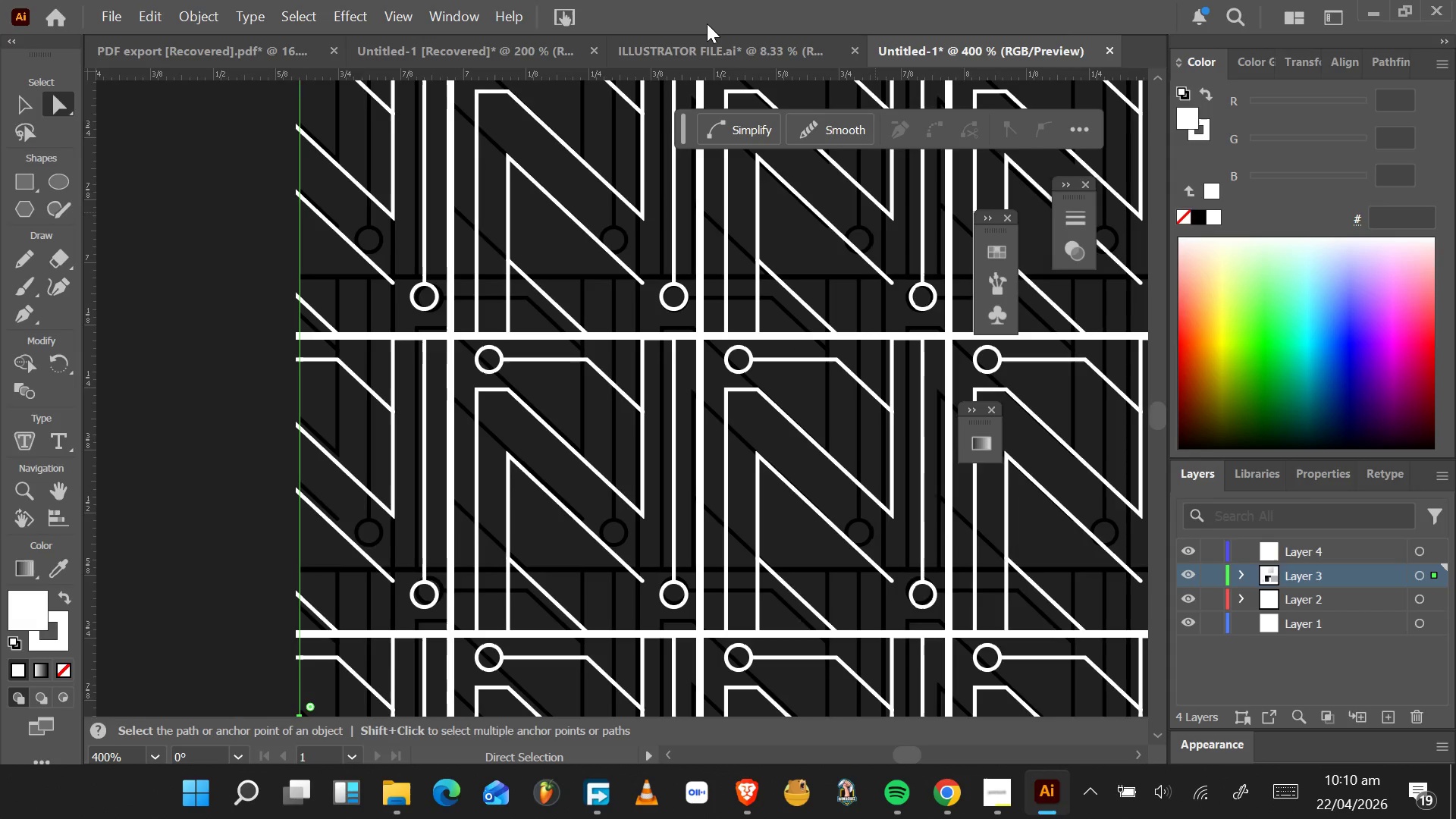 
wait(21.72)
 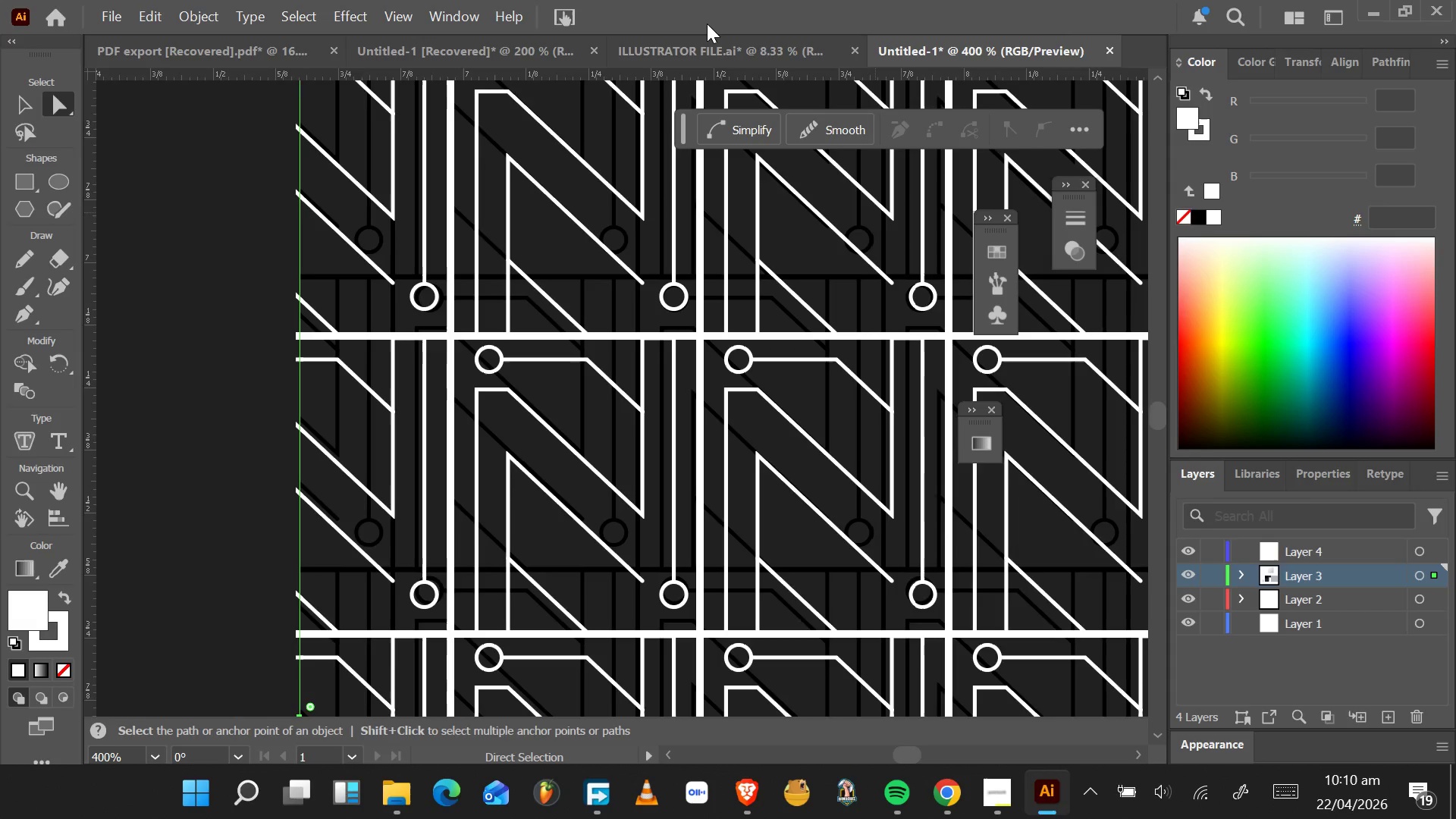 
hold_key(key=AltLeft, duration=0.89)
scroll: coordinate [576, 258], scroll_direction: down, amount: 6.0
 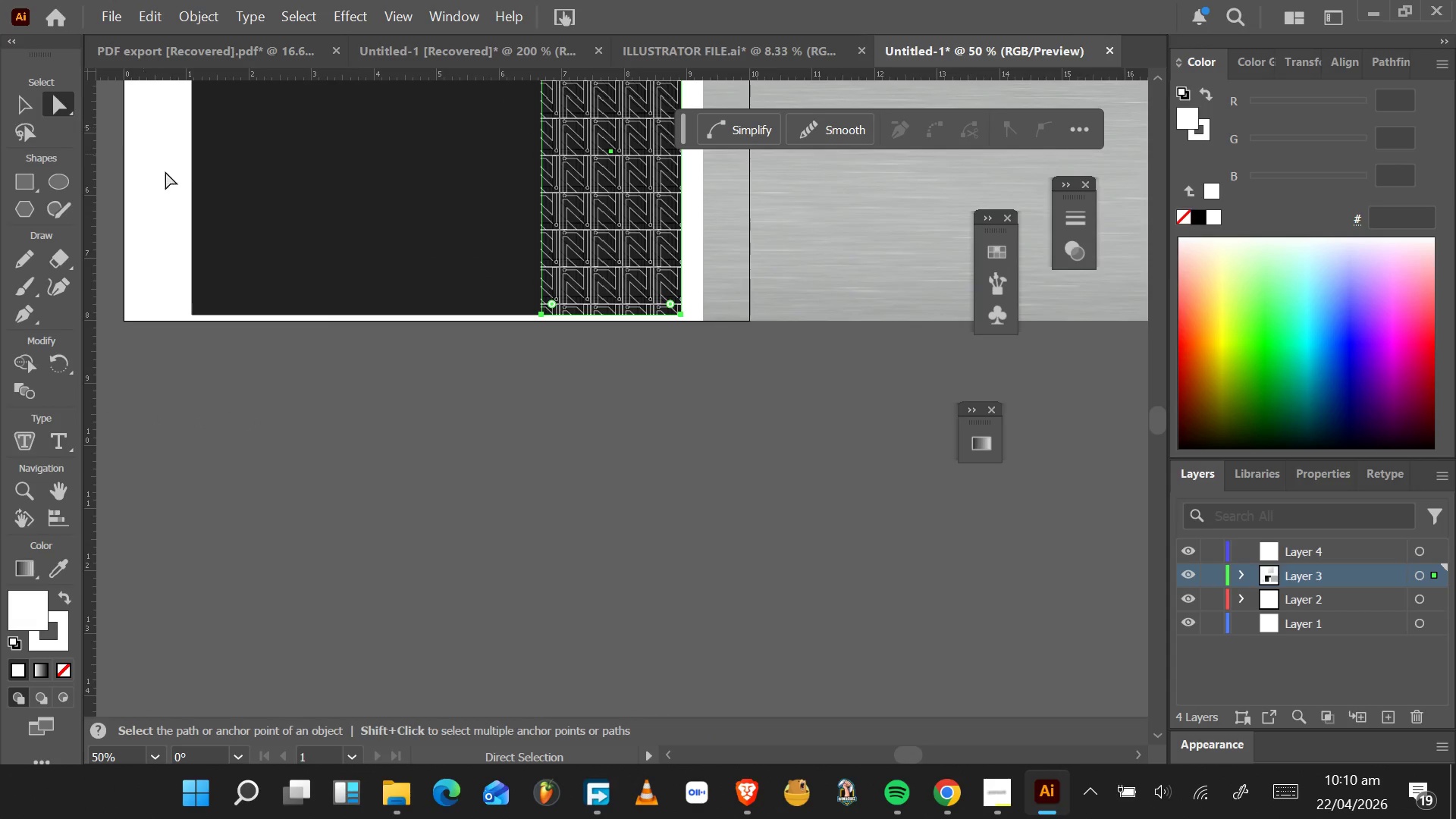 
hold_key(key=AltLeft, duration=1.06)
scroll: coordinate [197, 174], scroll_direction: none, amount: 0.0
 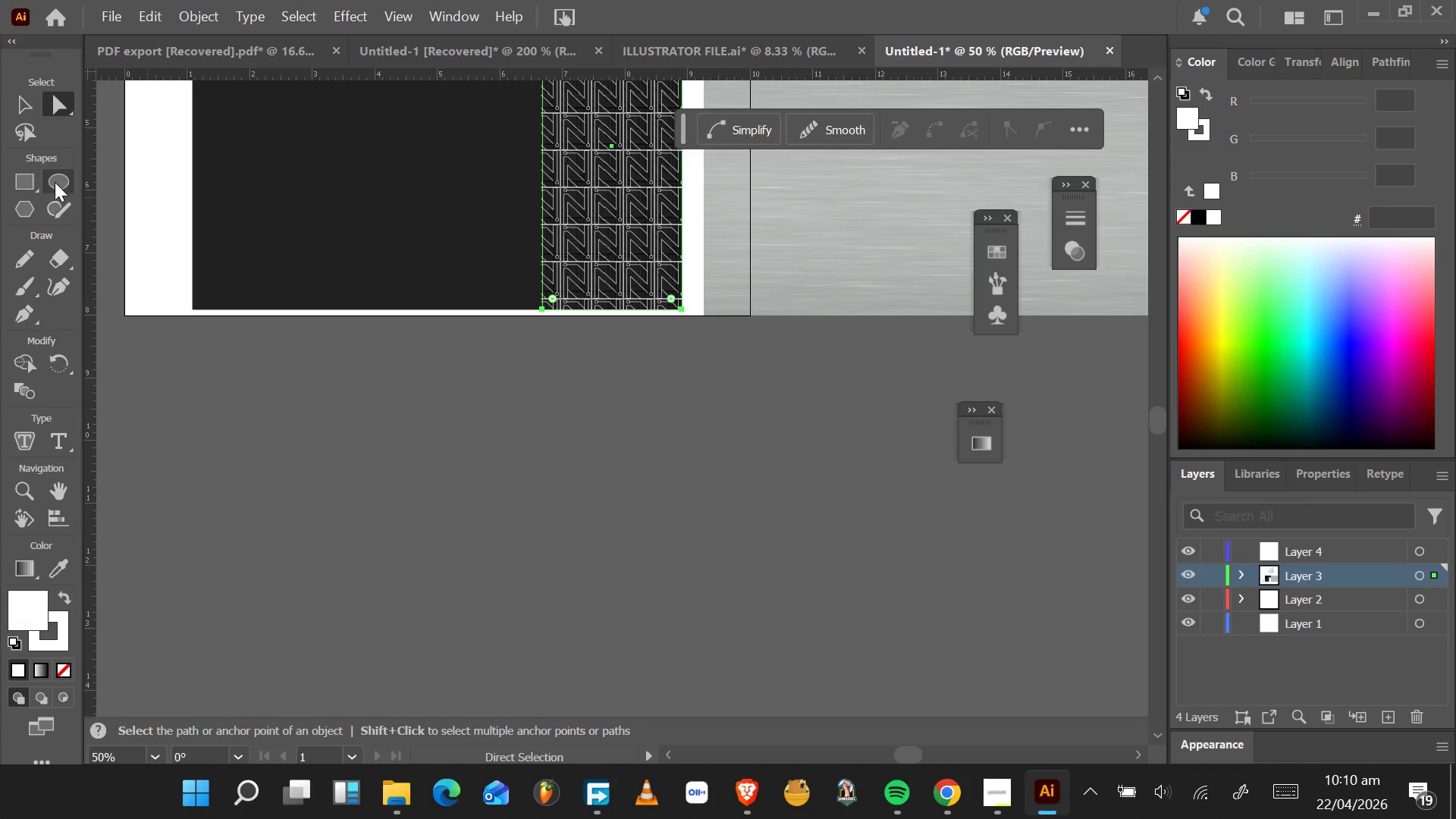 
left_click_drag(start_coordinate=[17, 196], to_coordinate=[20, 197])
 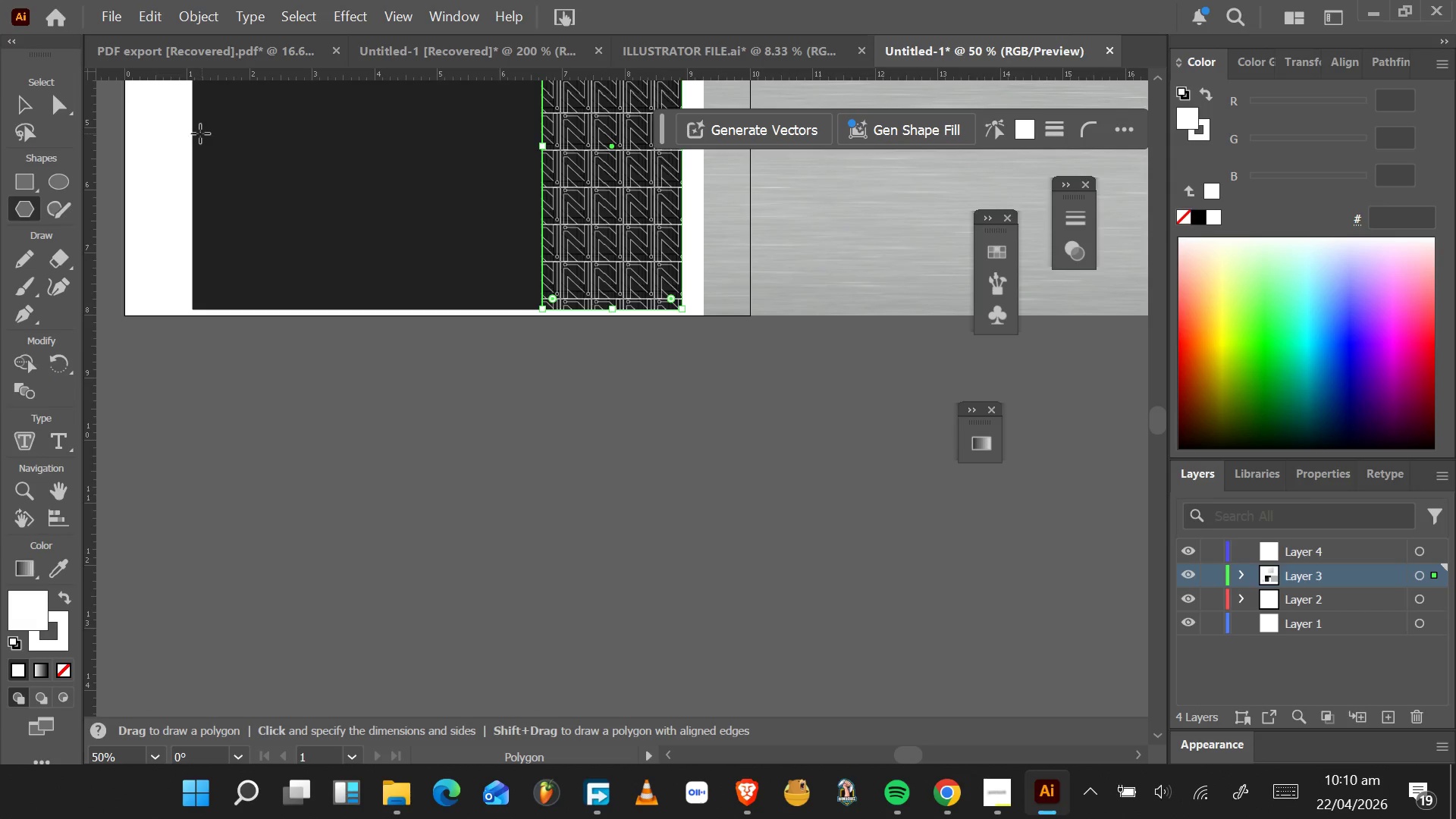 
left_click_drag(start_coordinate=[184, 124], to_coordinate=[403, 384])